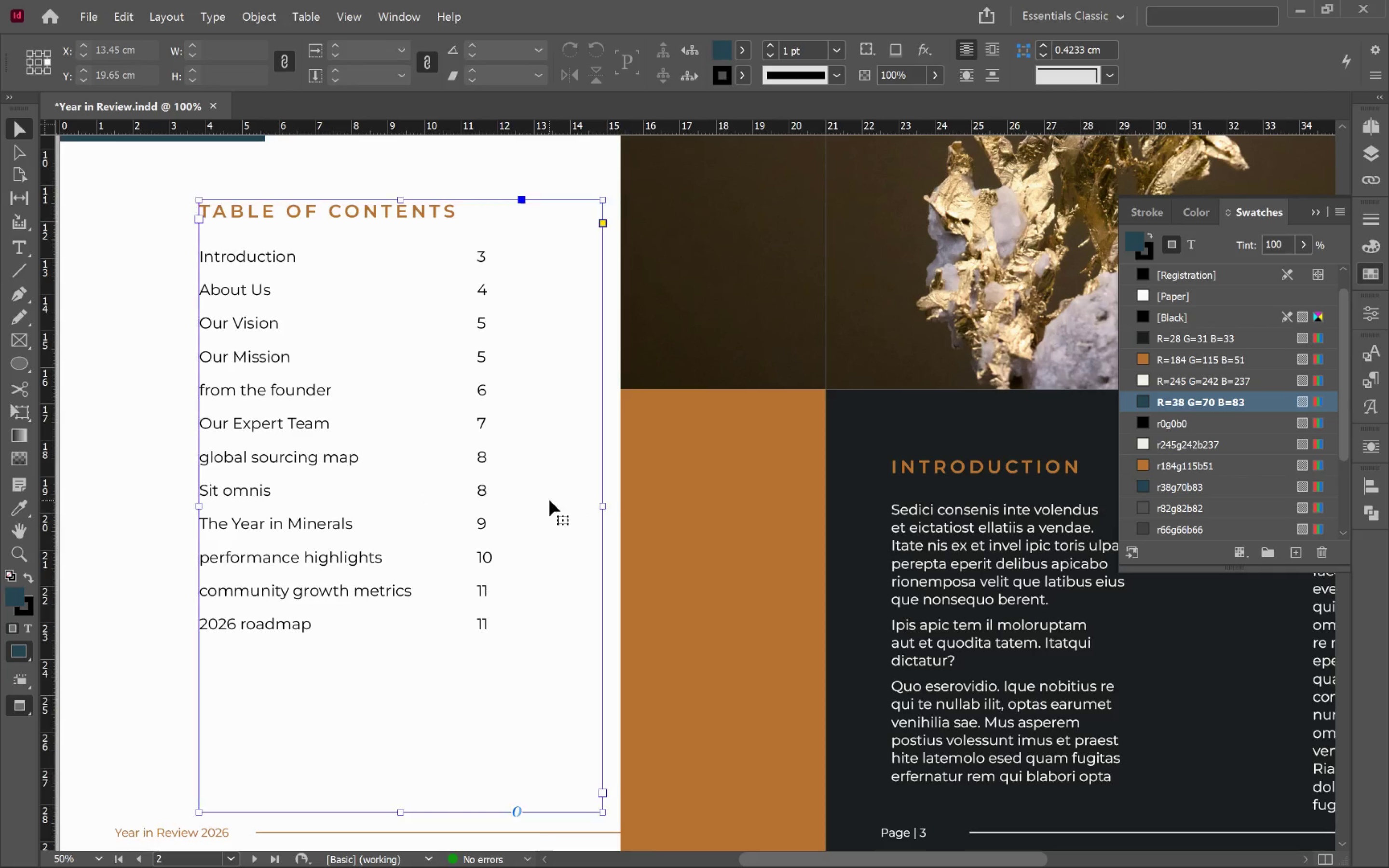 
key(Control+S)
 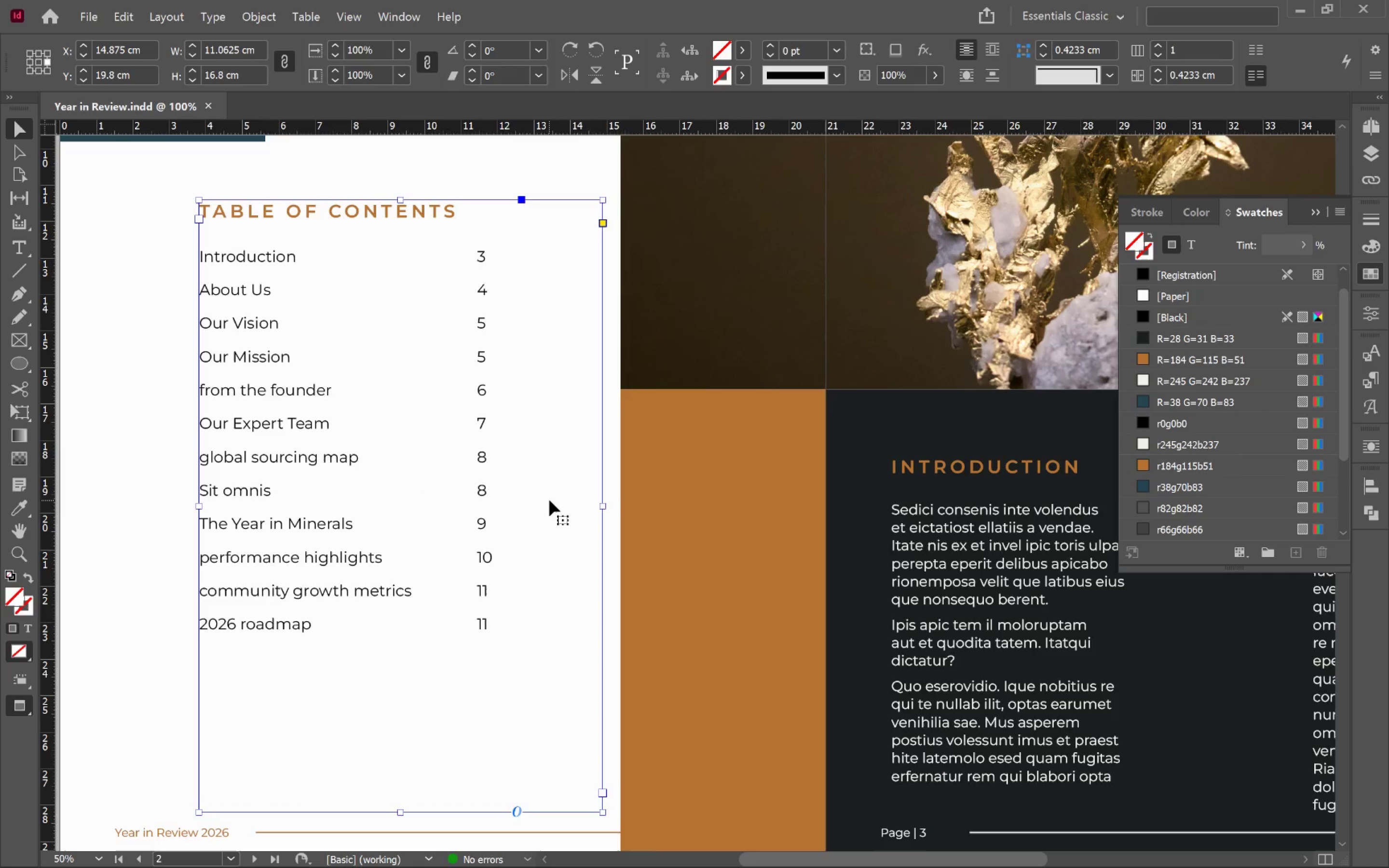 
key(Control+E)
 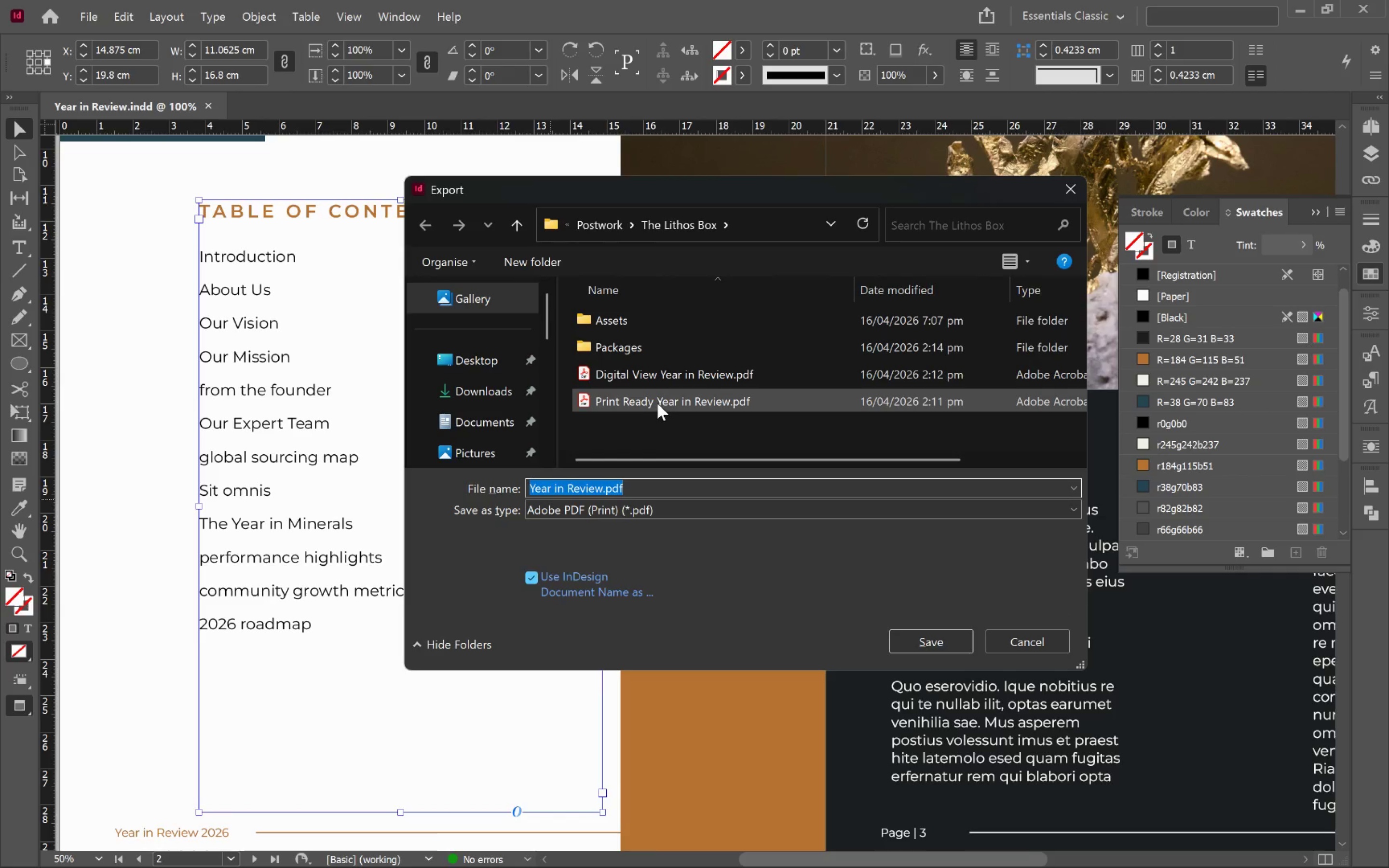 
double_click([674, 376])
 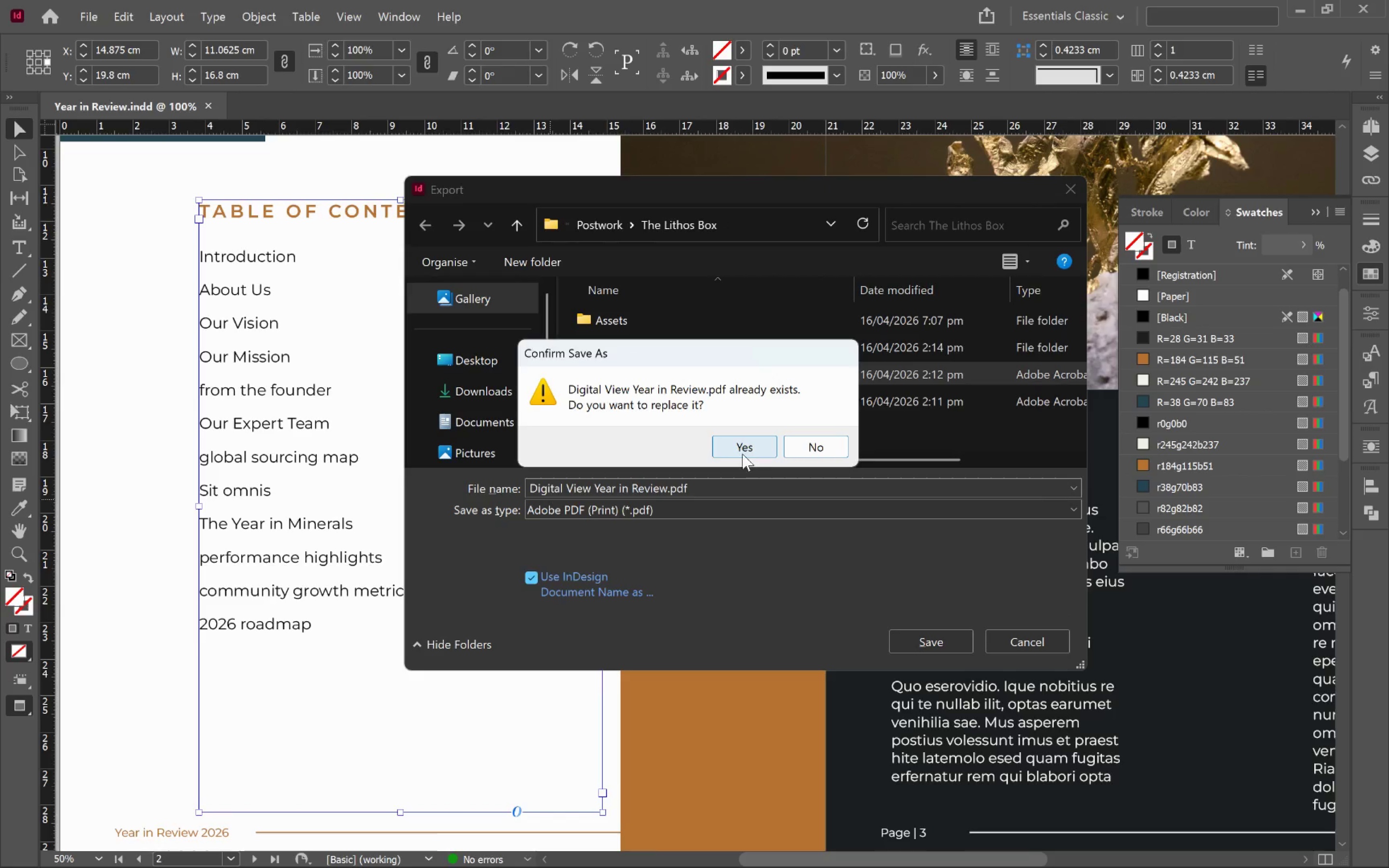 
left_click([743, 449])
 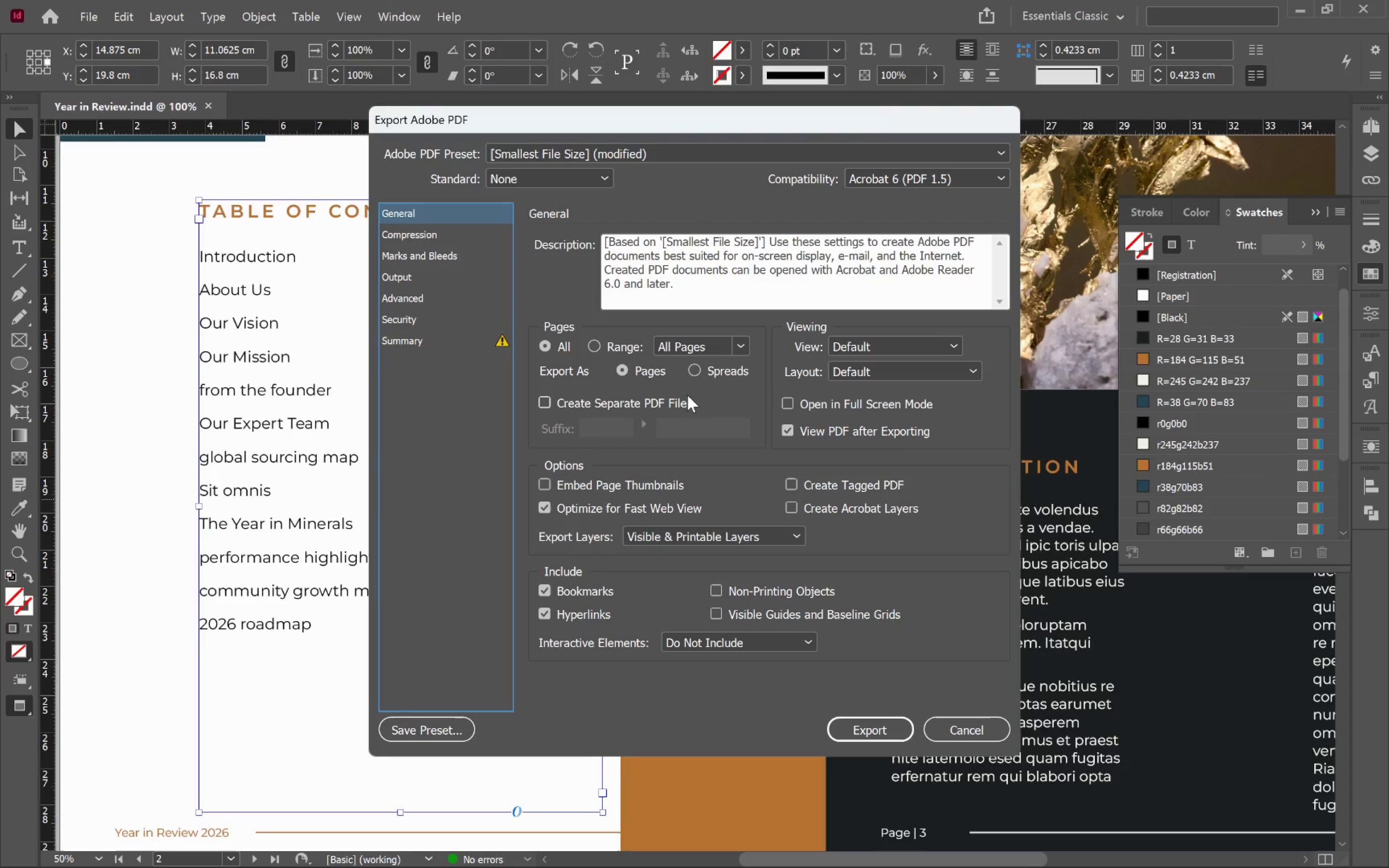 
wait(5.11)
 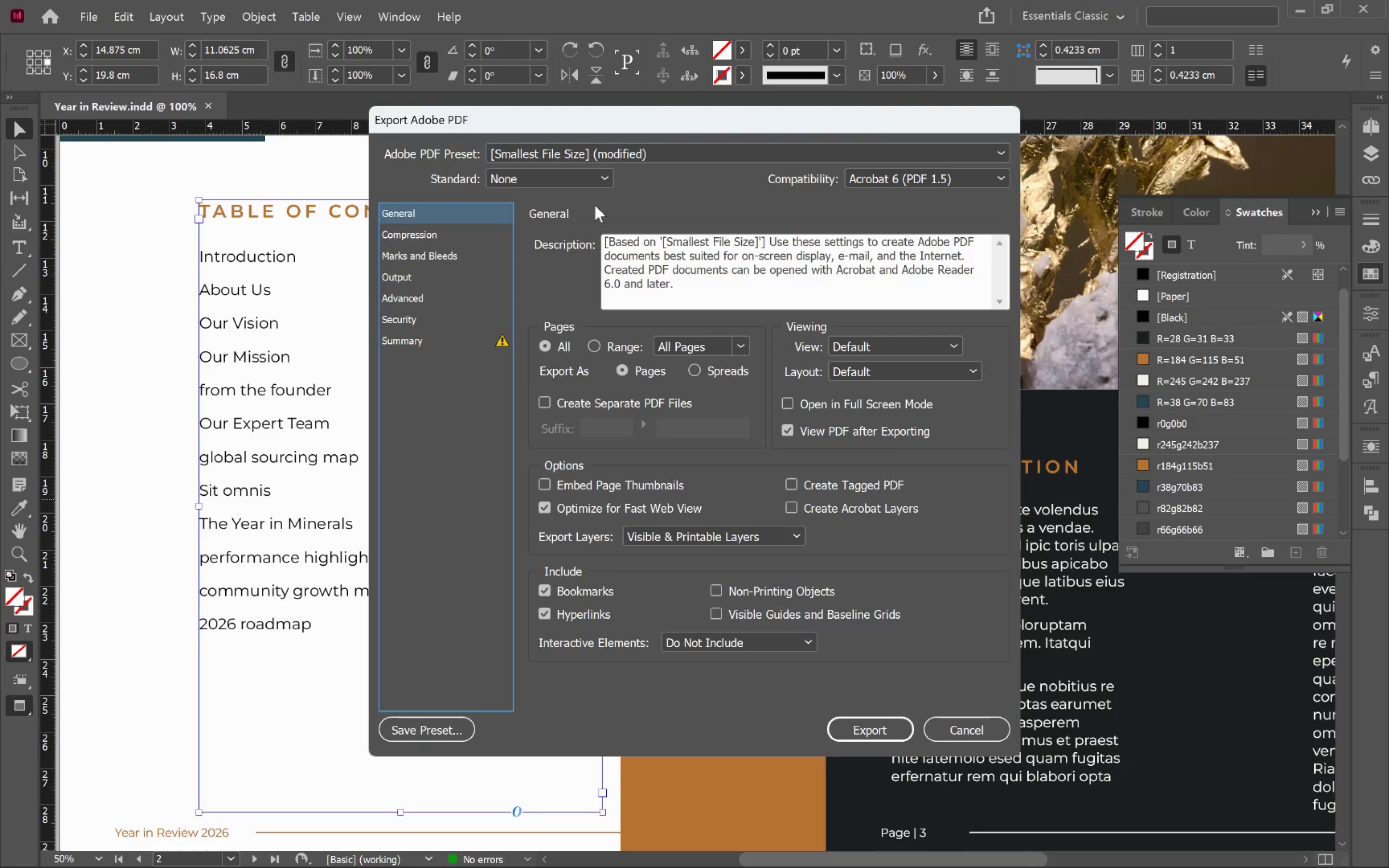 
left_click([666, 485])
 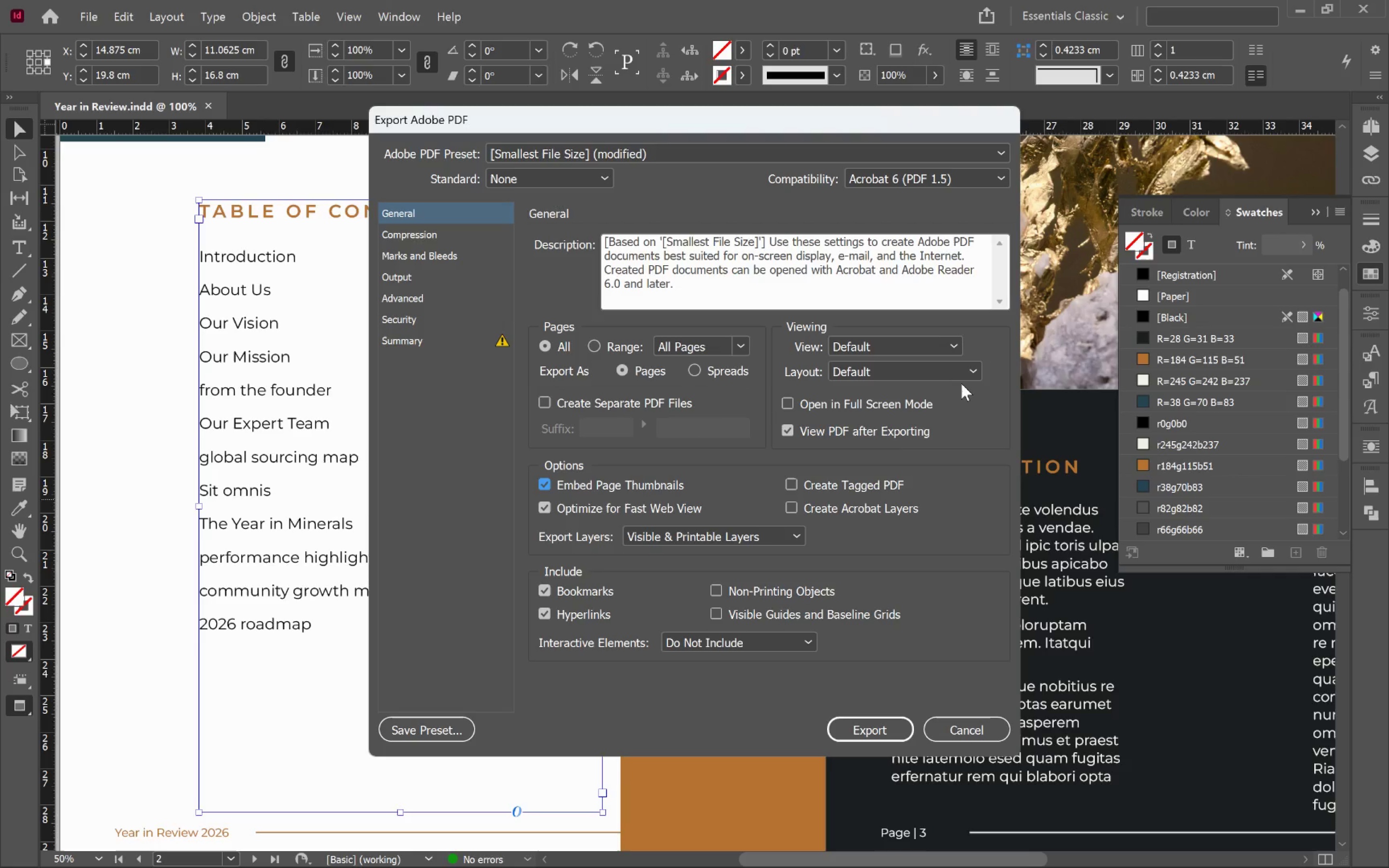 
left_click([951, 368])
 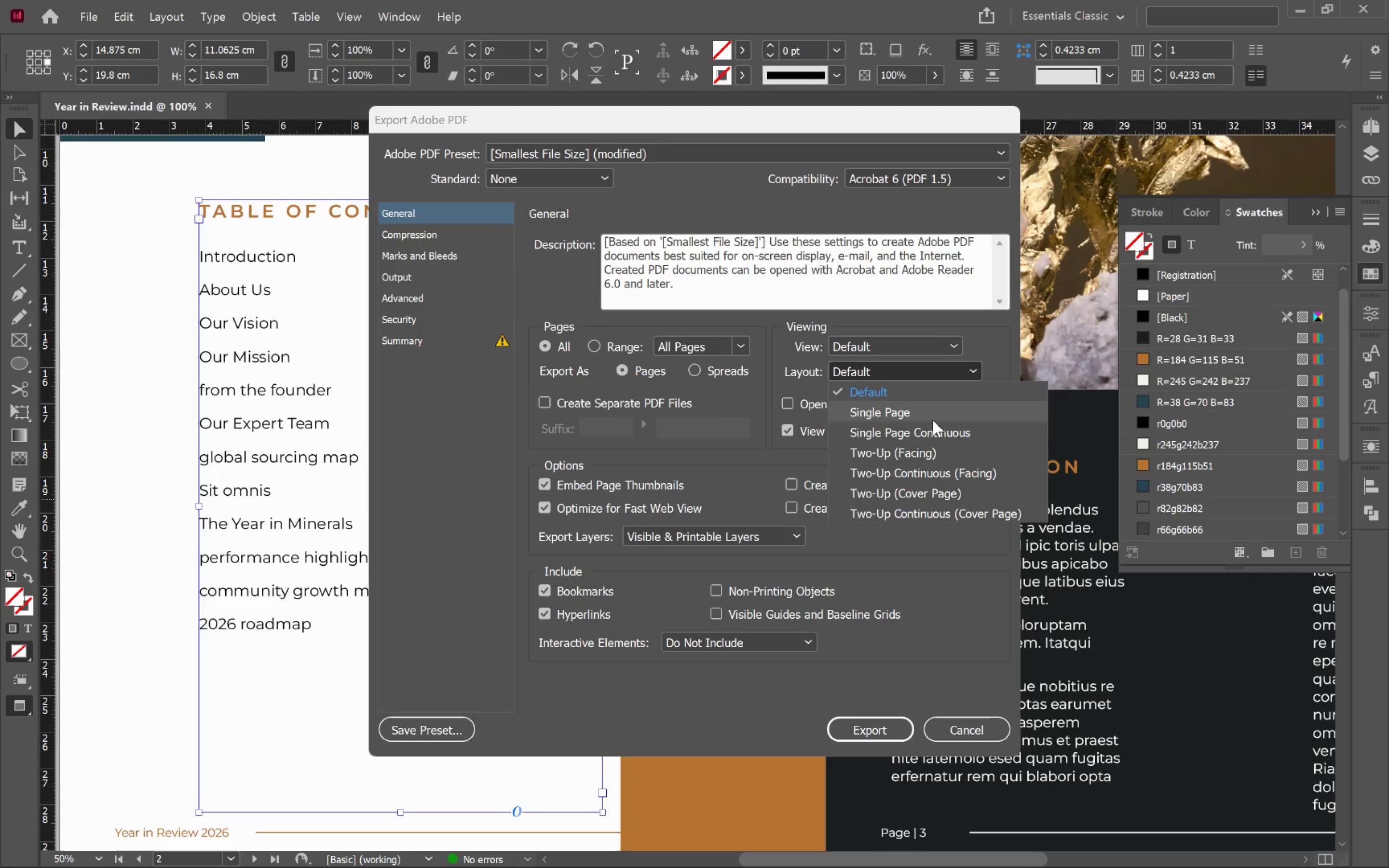 
left_click([932, 432])
 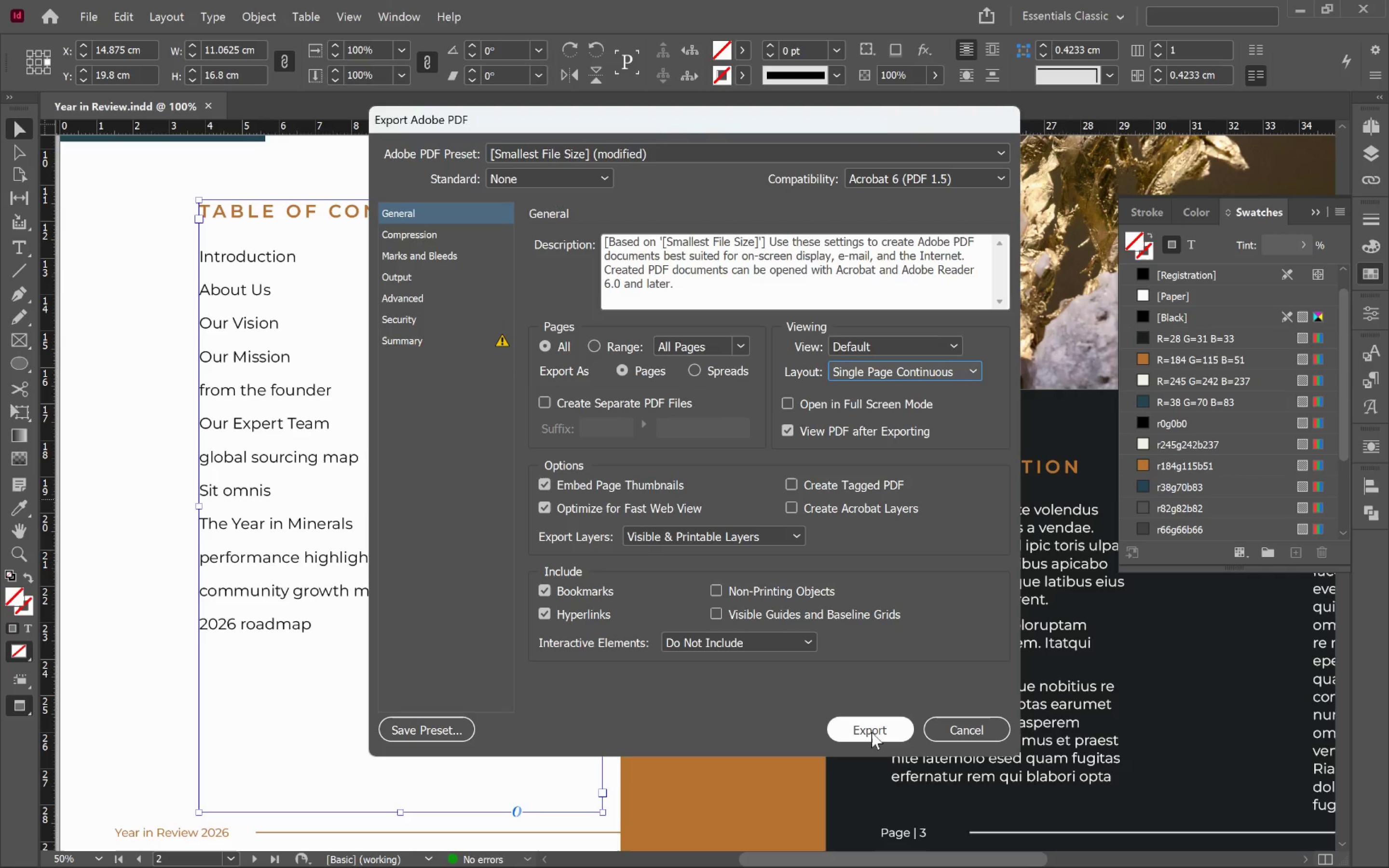 
wait(6.02)
 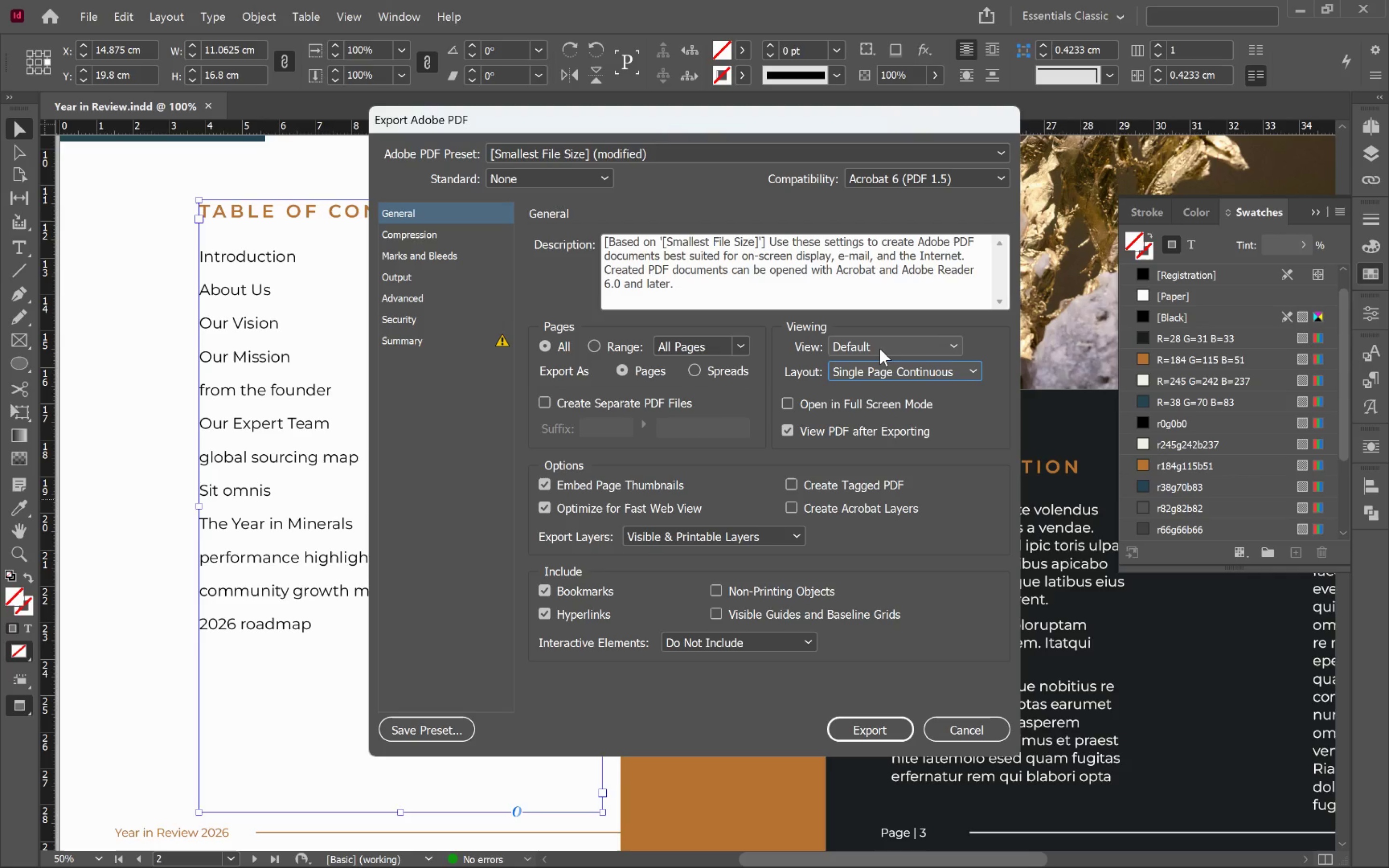 
left_click([871, 732])
 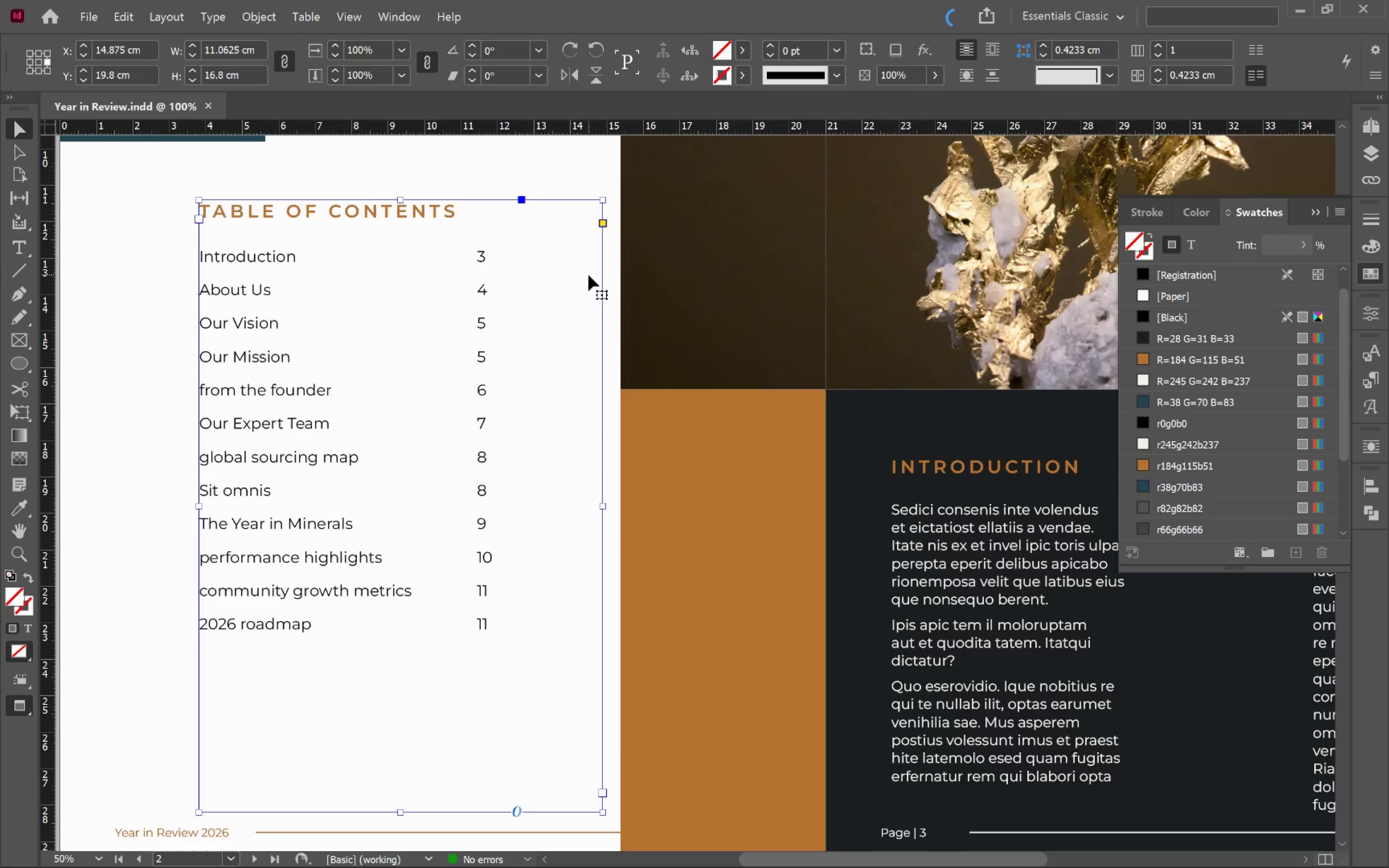 
wait(8.52)
 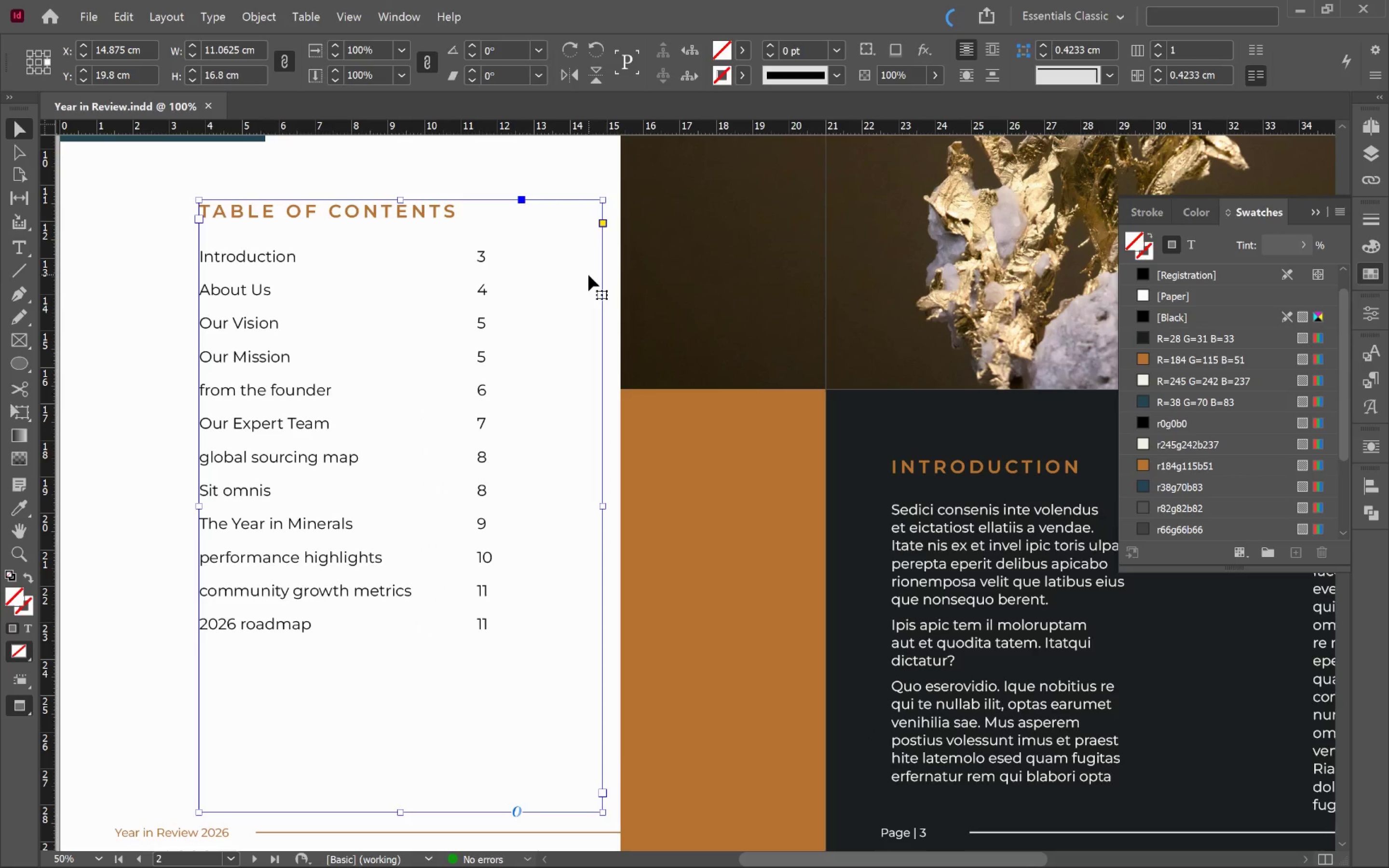 
left_click([1371, 798])
 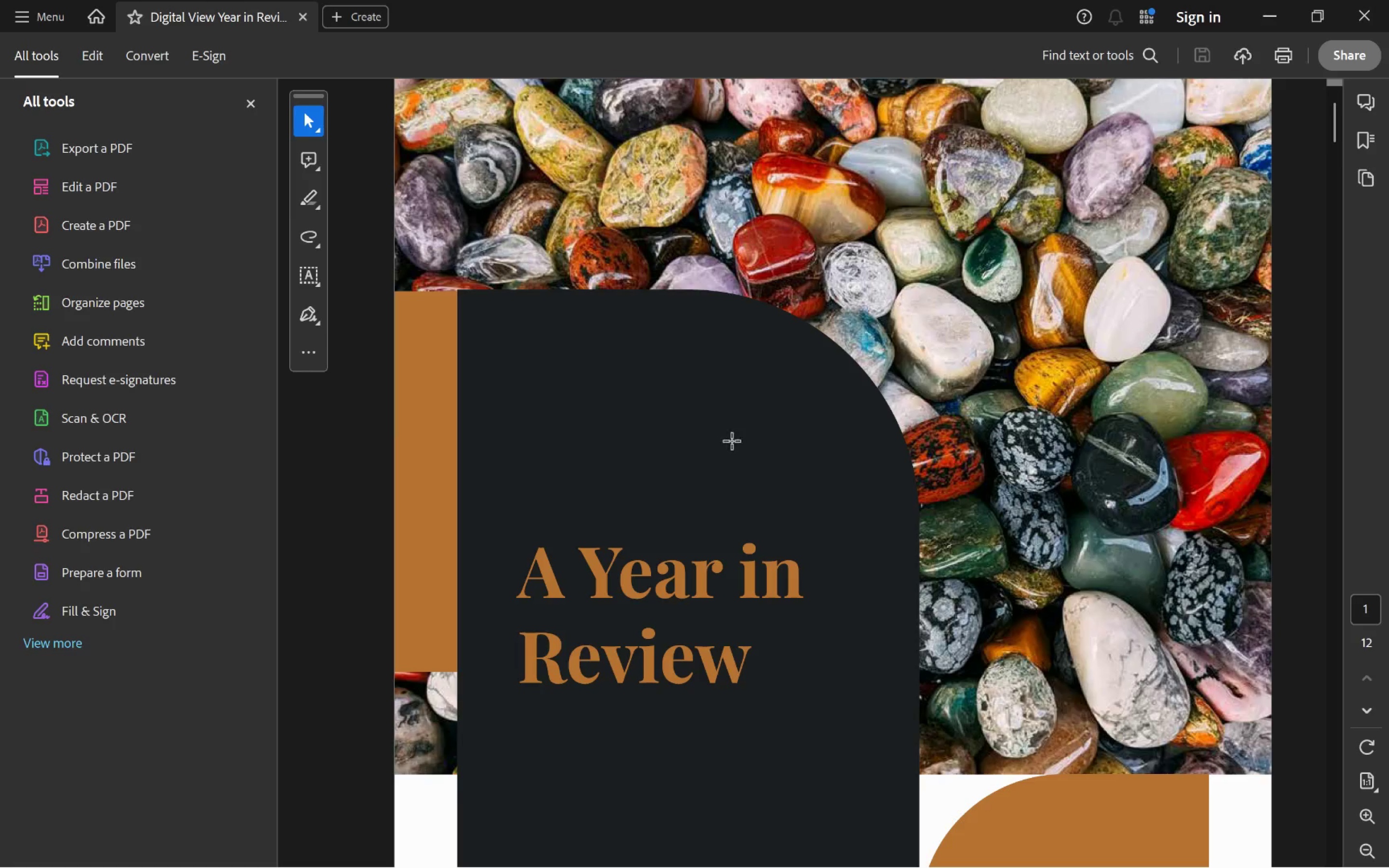 
hold_key(key=ControlLeft, duration=1.83)
scroll: coordinate [832, 447], scroll_direction: down, amount: 141.0
 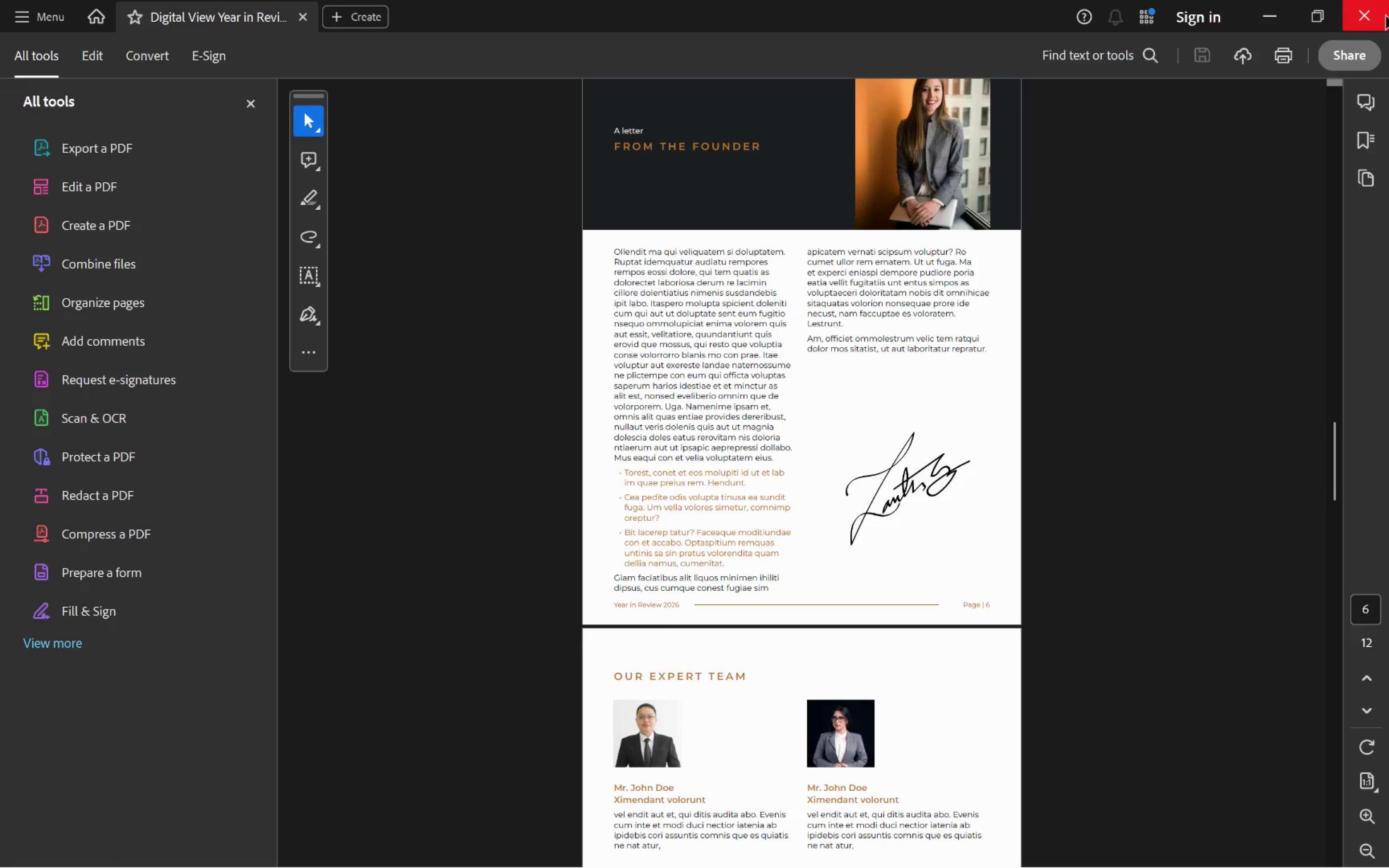 
left_click([1386, 16])
 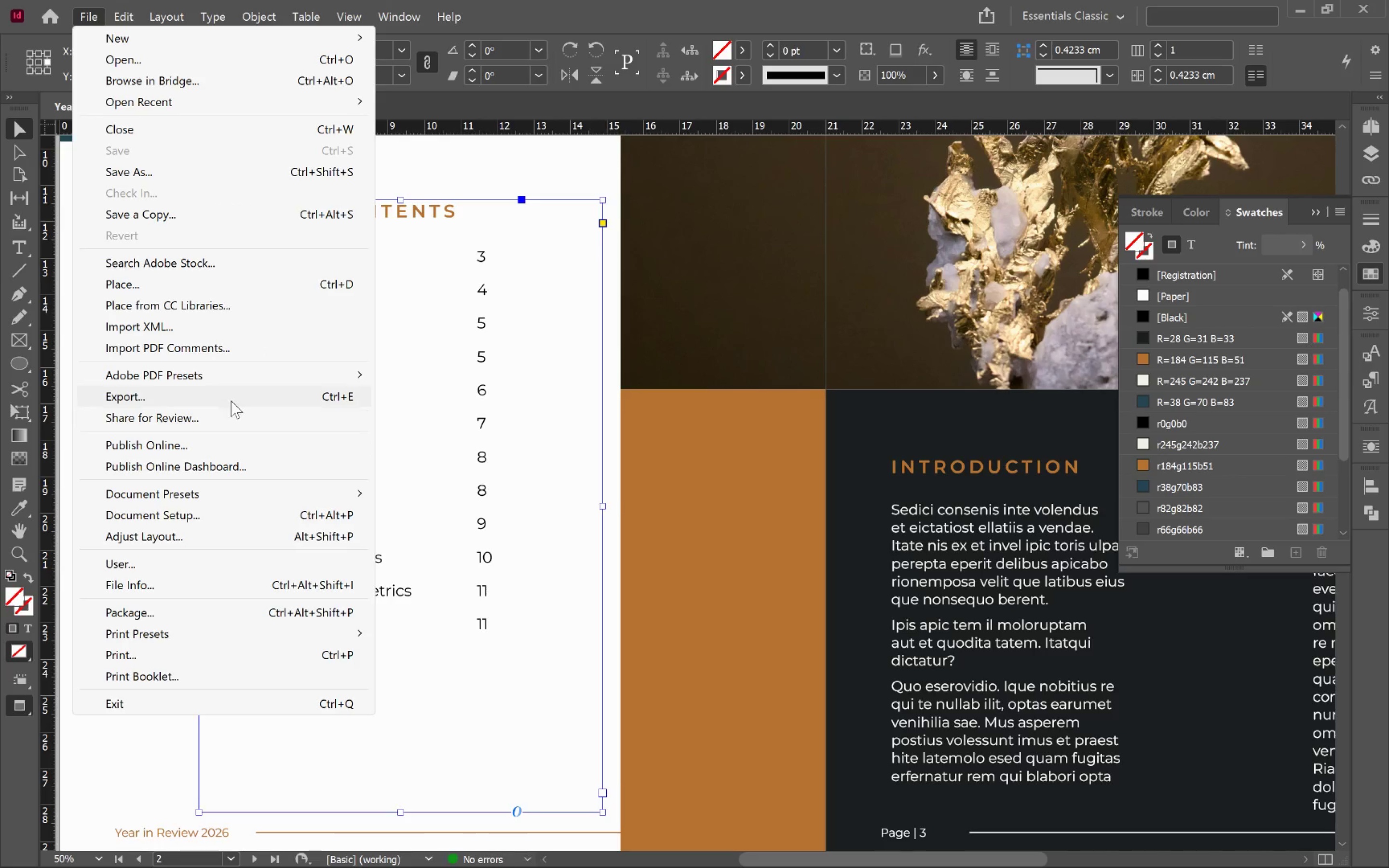 
left_click([231, 398])
 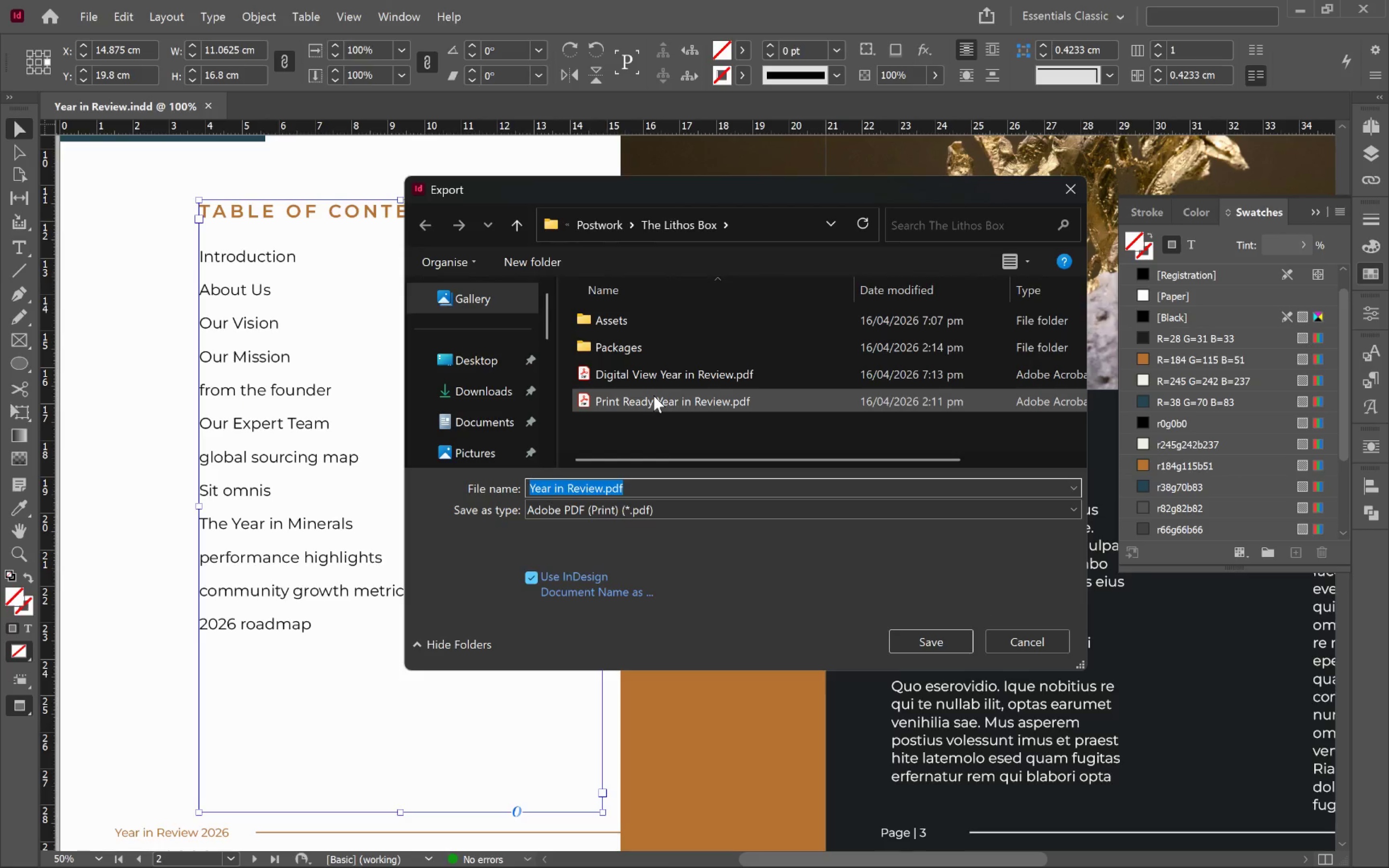 
double_click([654, 395])